 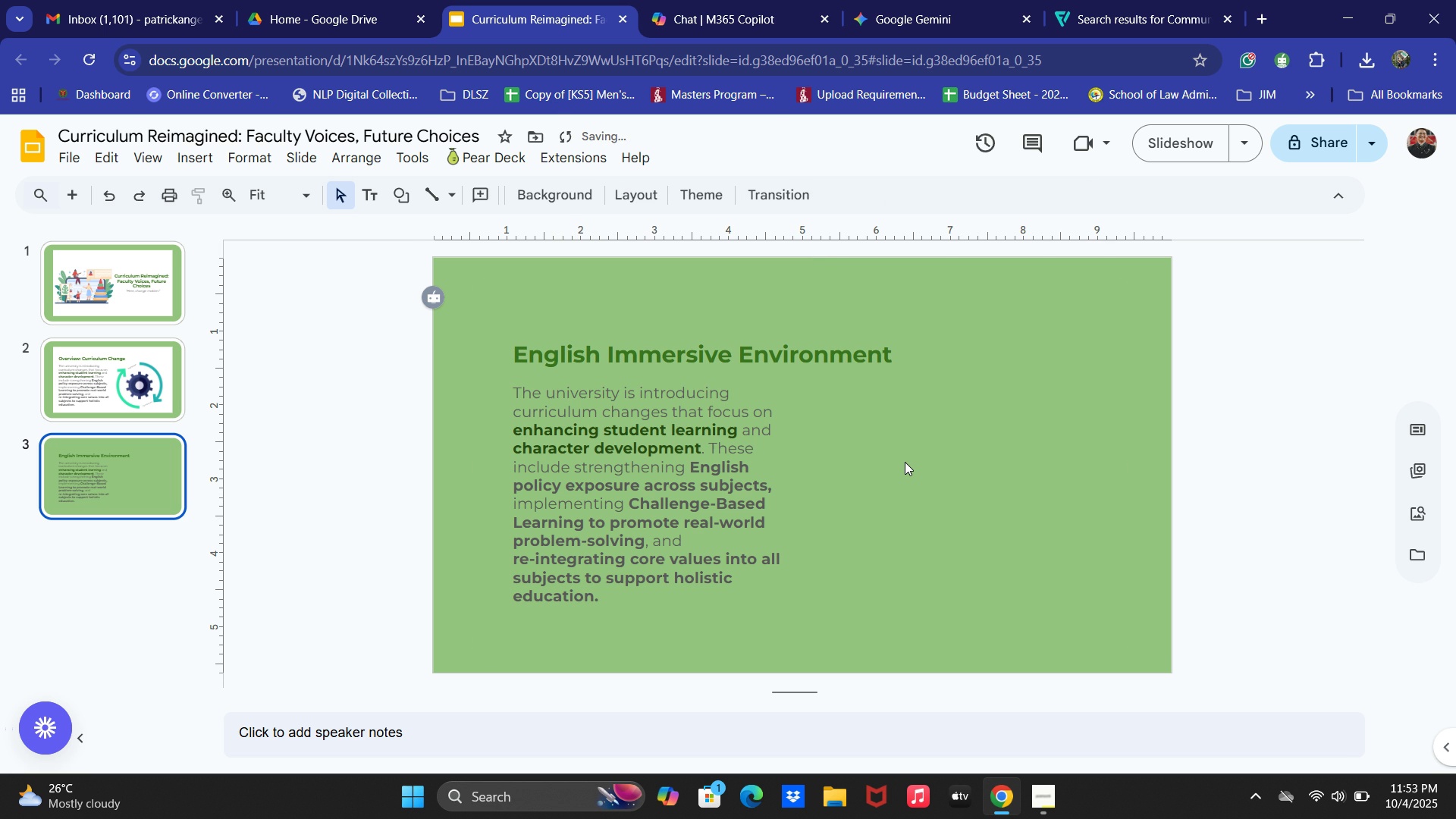 
key(Control+X)
 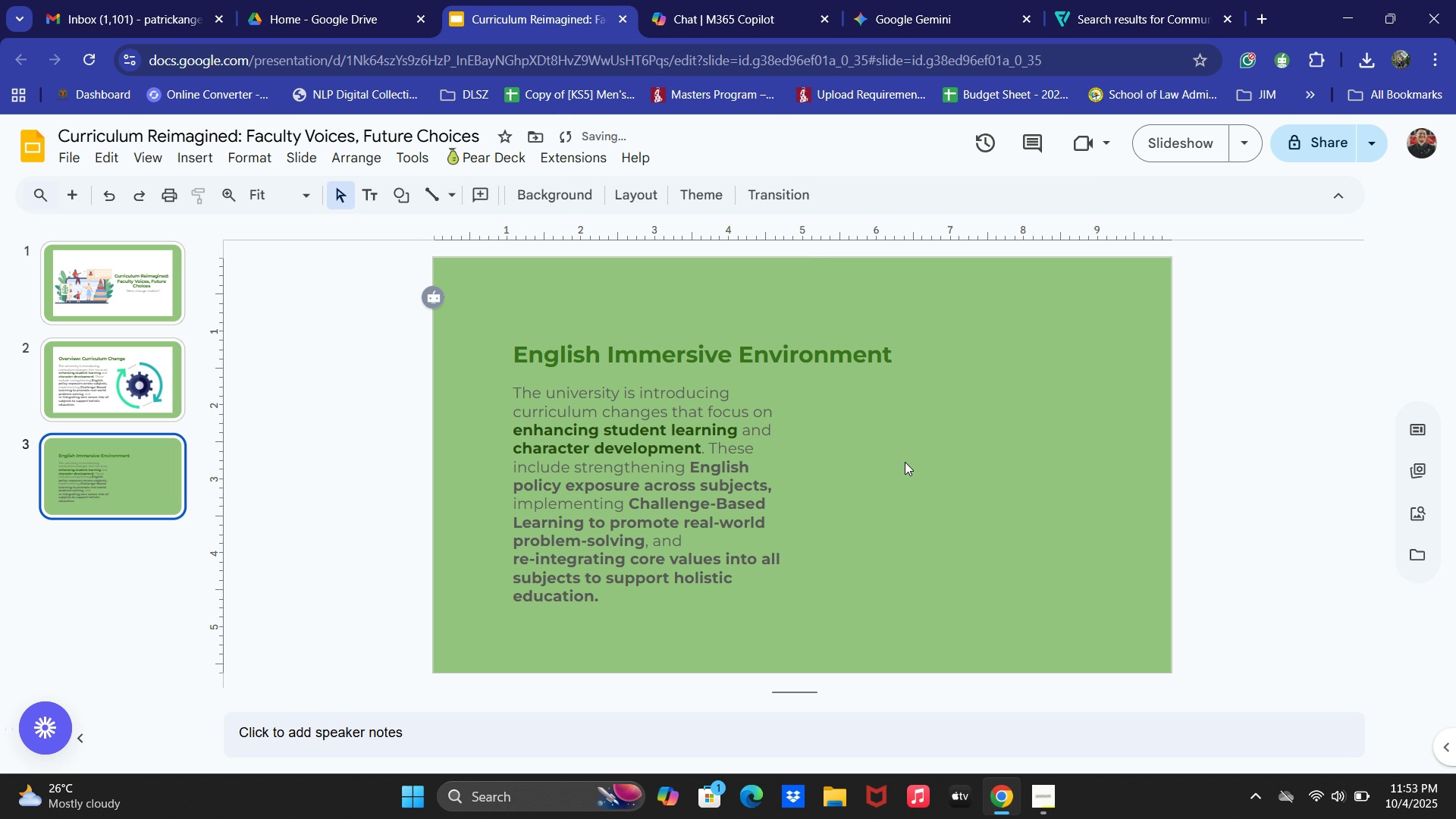 
key(Control+X)
 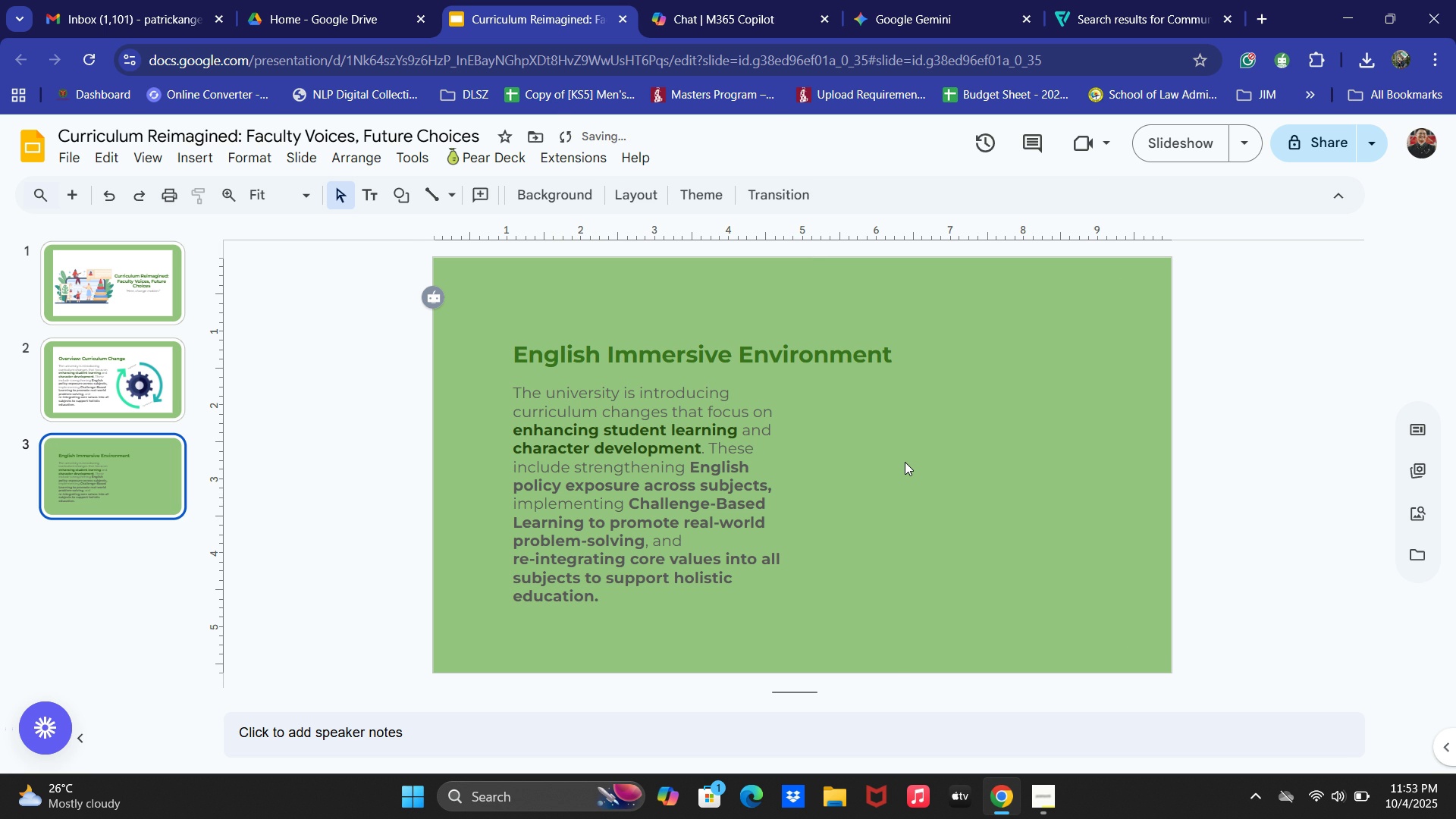 
key(Control+Y)
 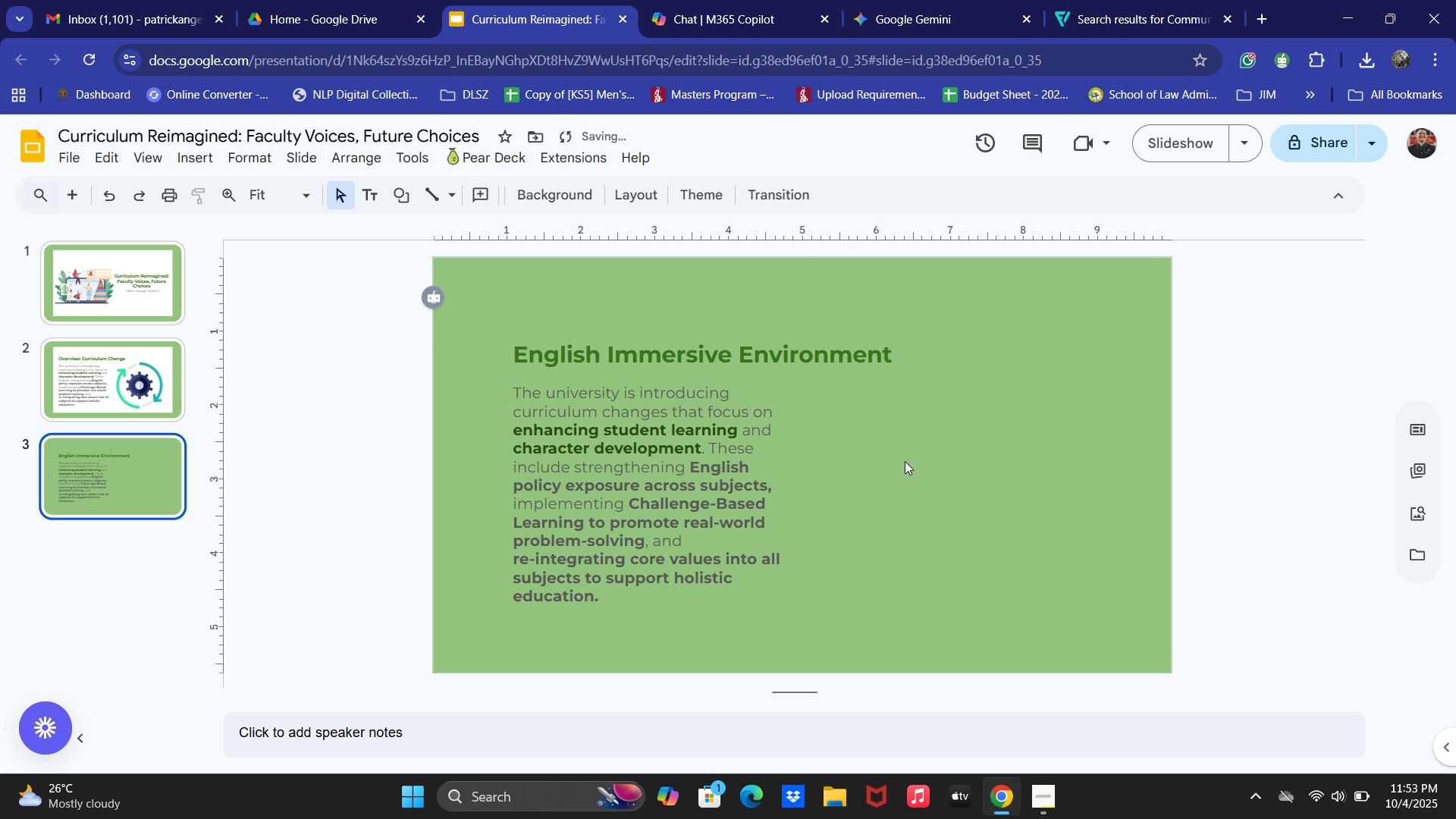 
key(Control+Y)
 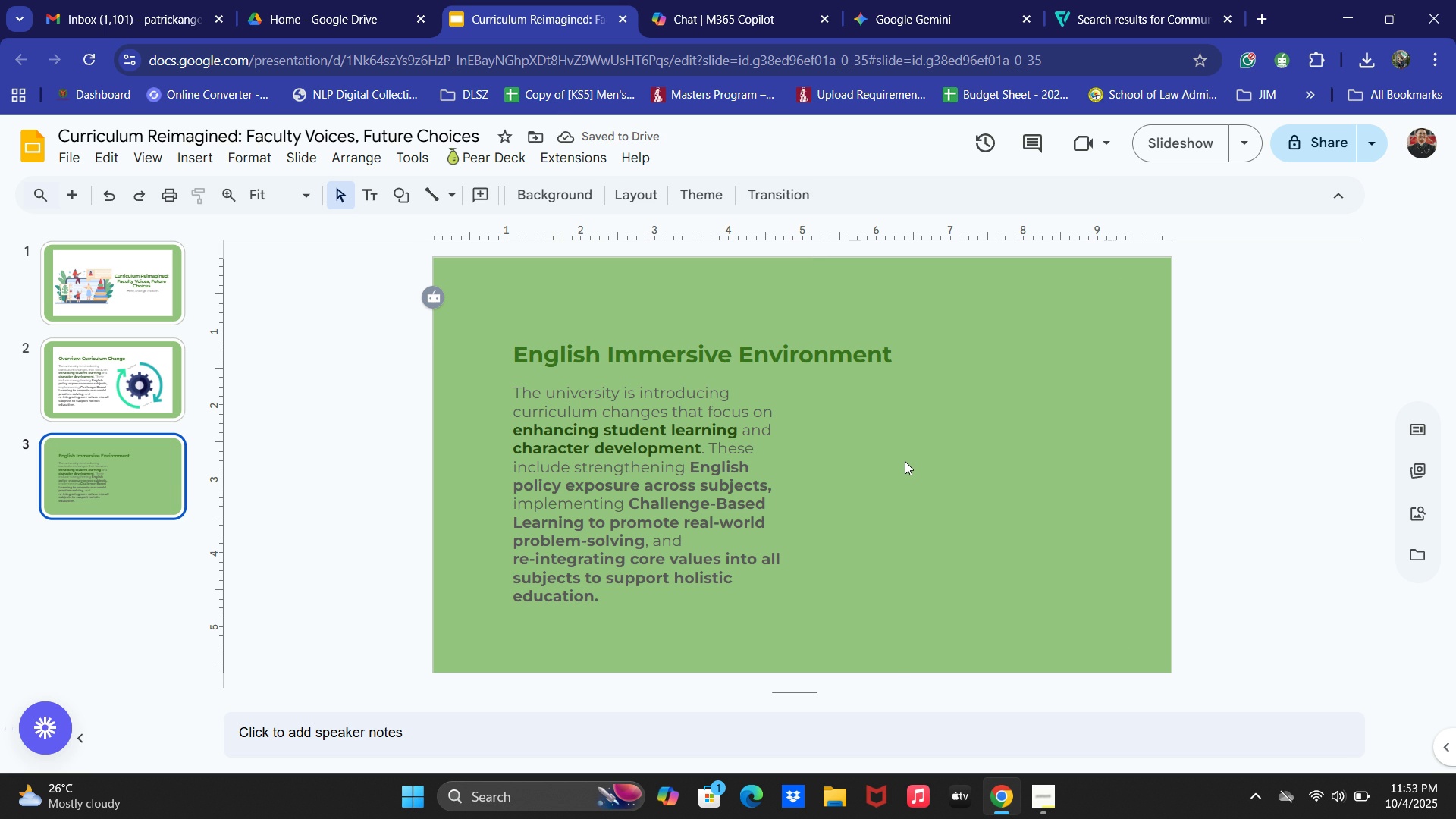 
key(Control+Y)
 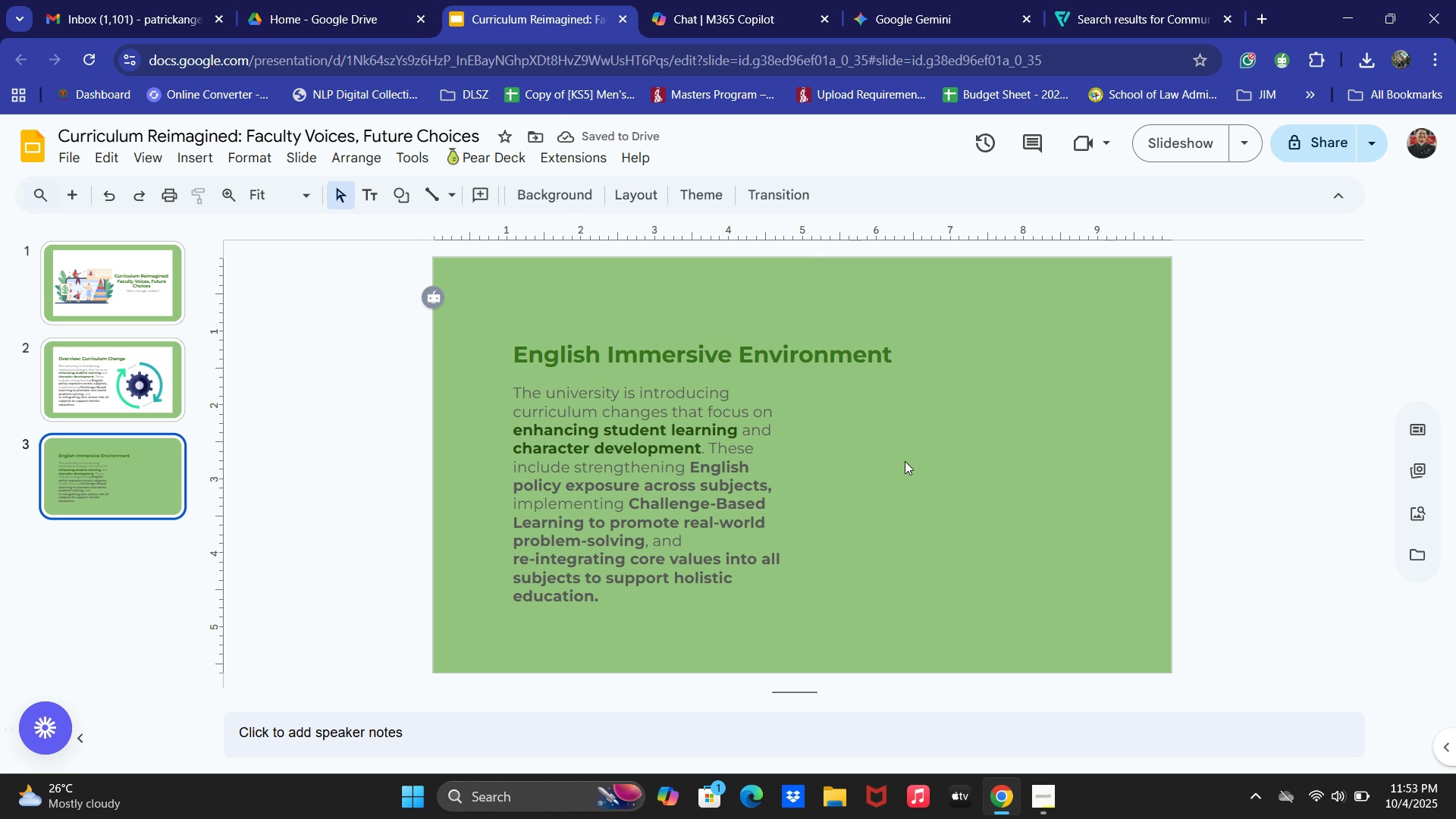 
key(Control+Y)
 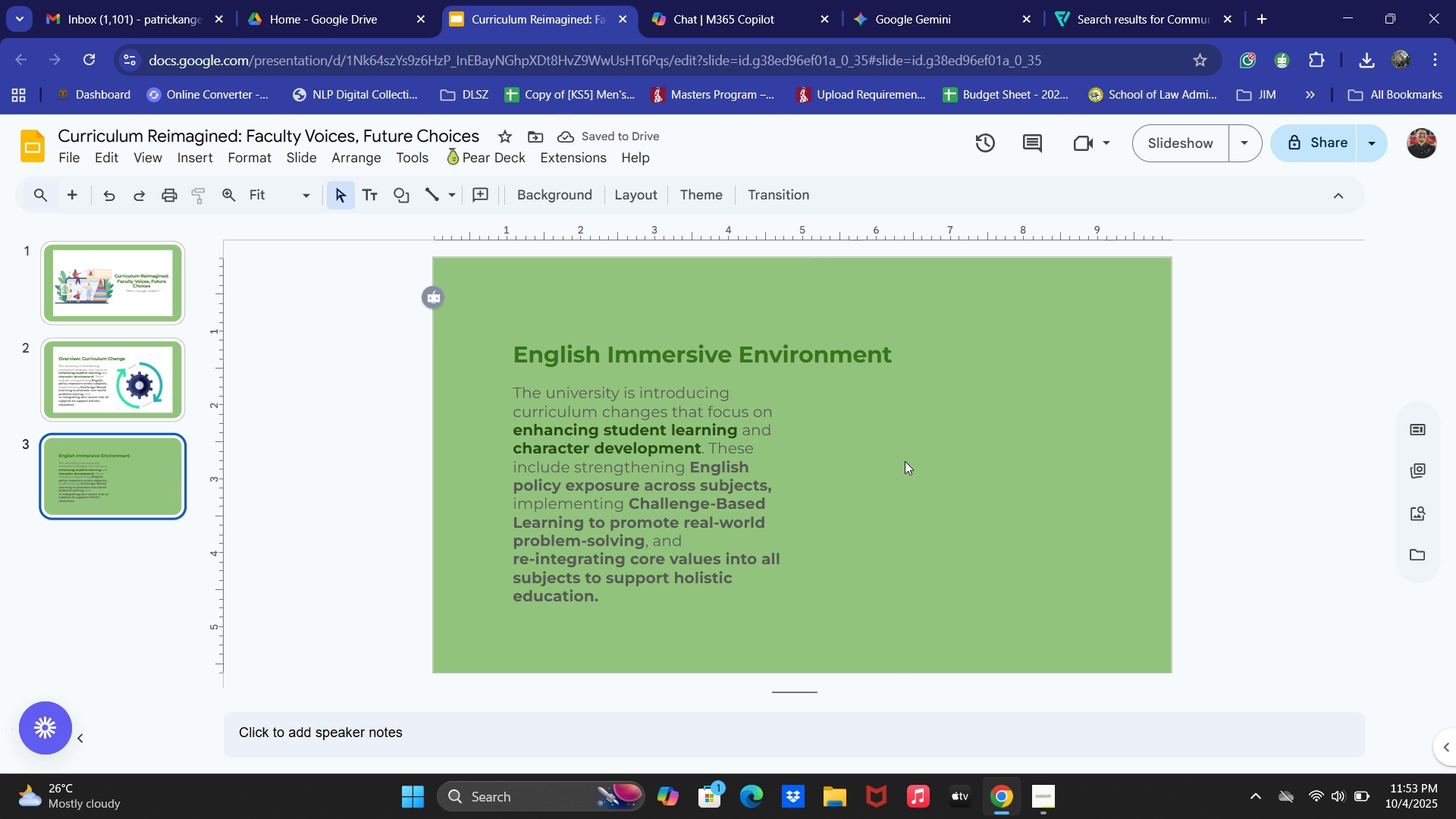 
key(Control+Y)
 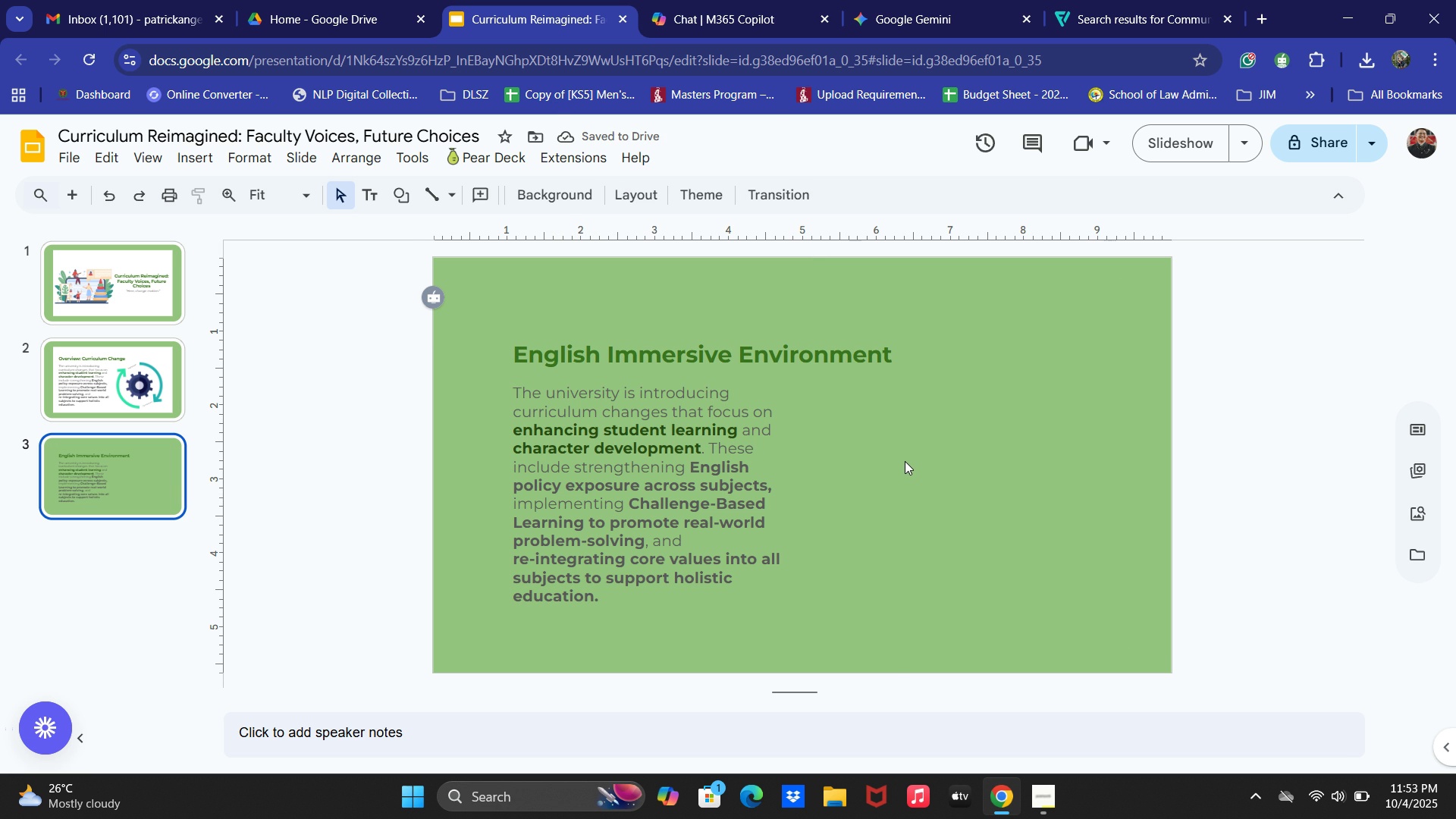 
key(Control+Y)
 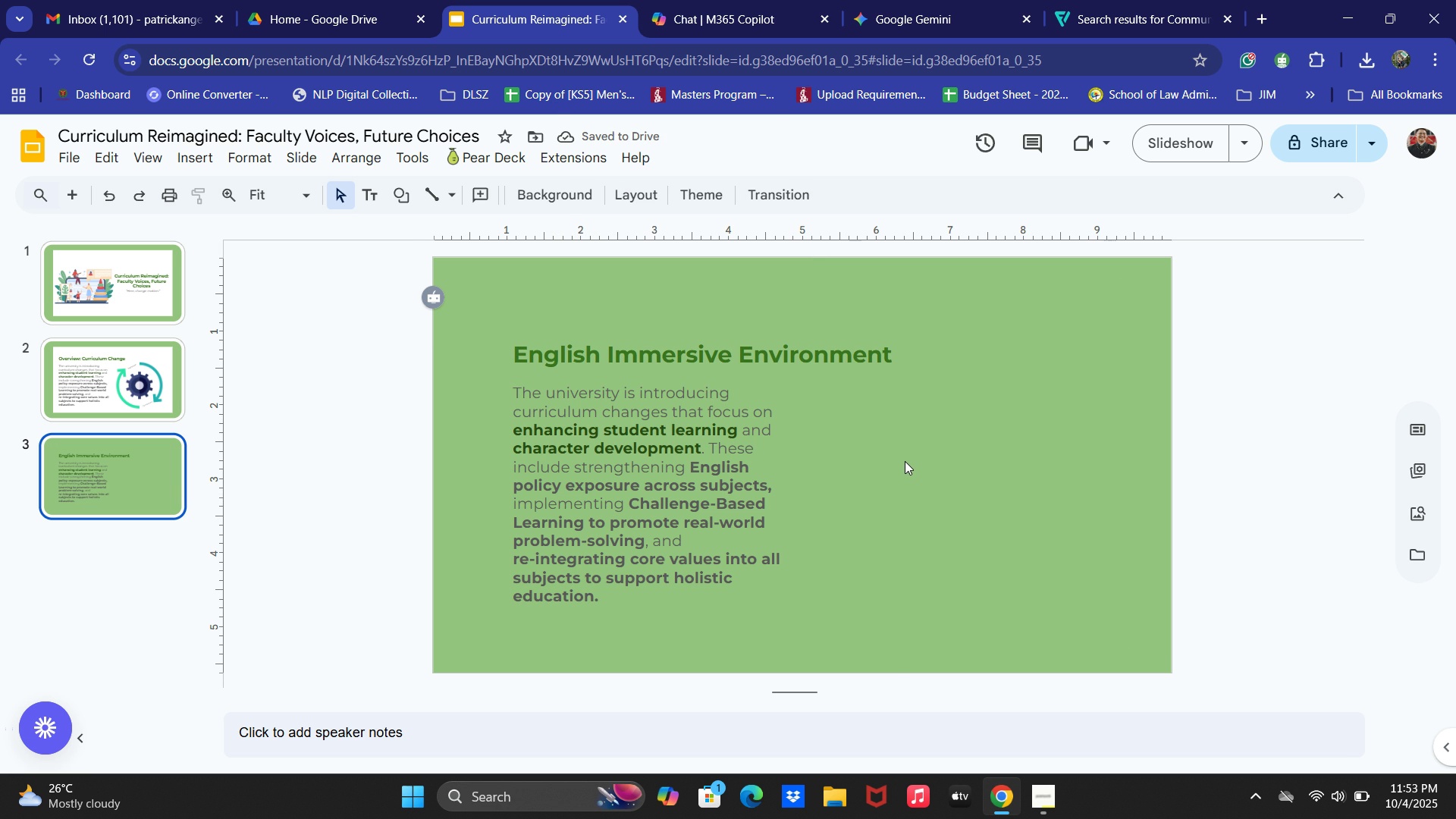 
key(Control+Y)
 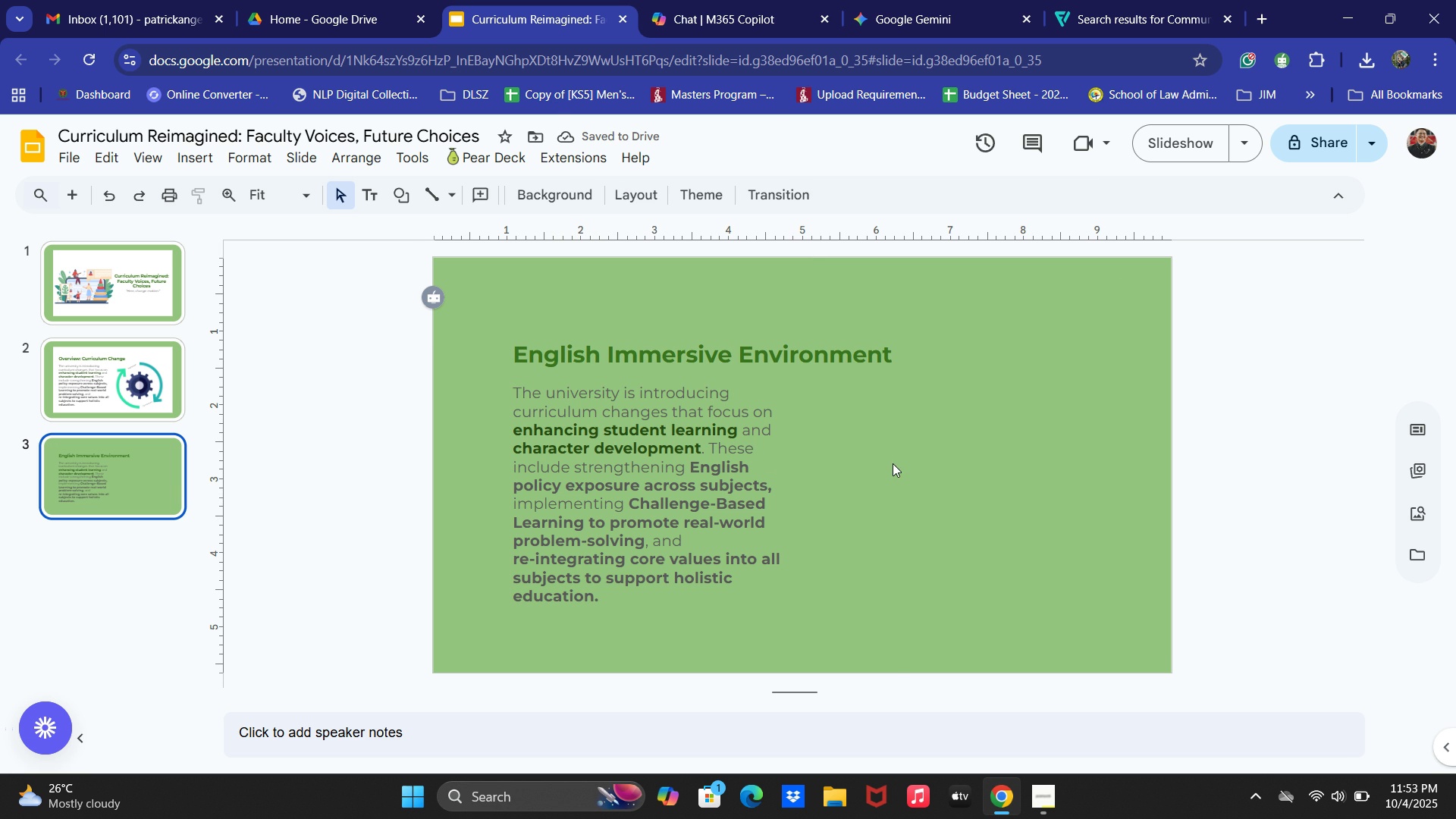 
key(Control+Y)
 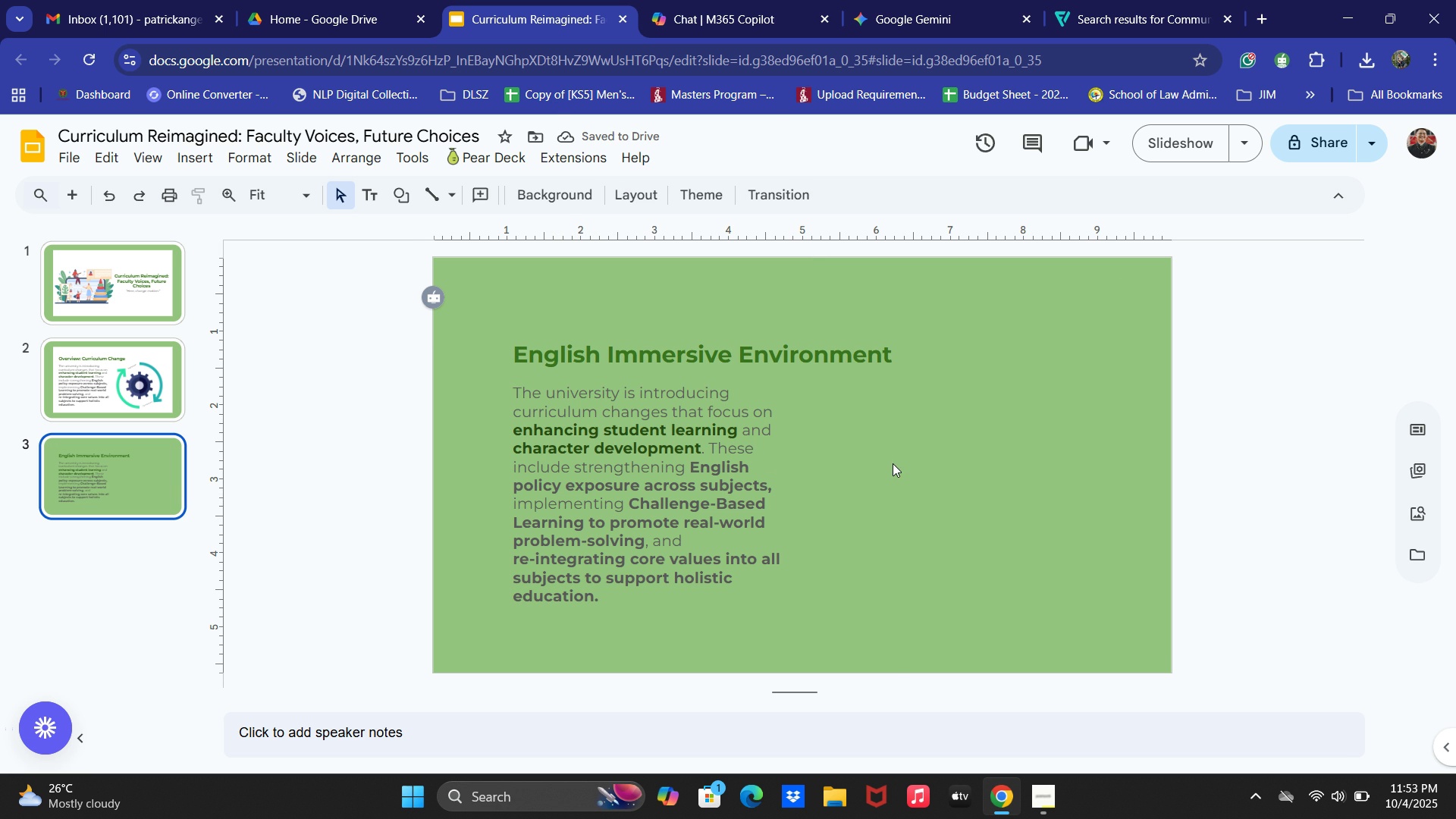 
key(Control+Y)
 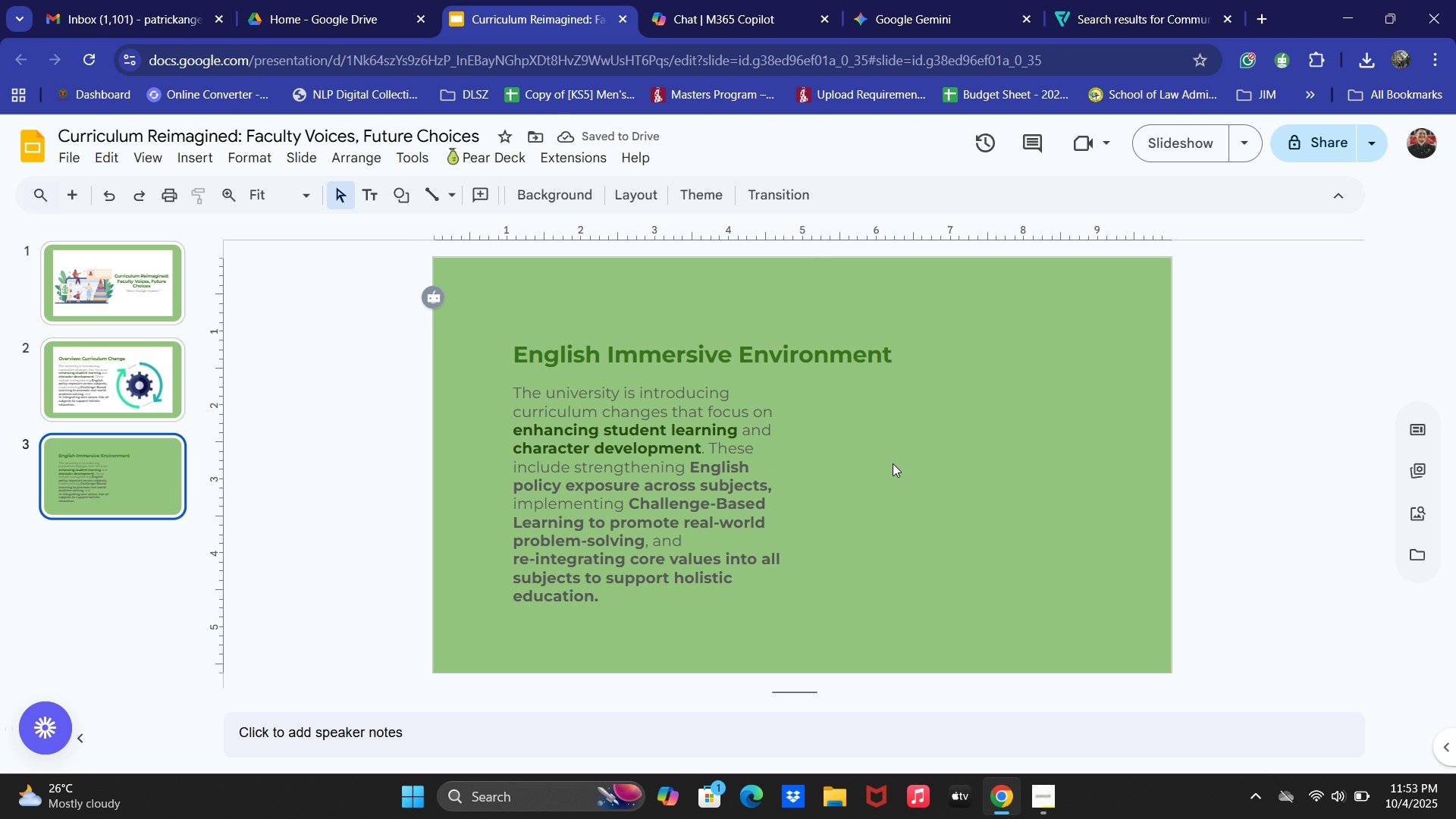 
key(Control+Y)
 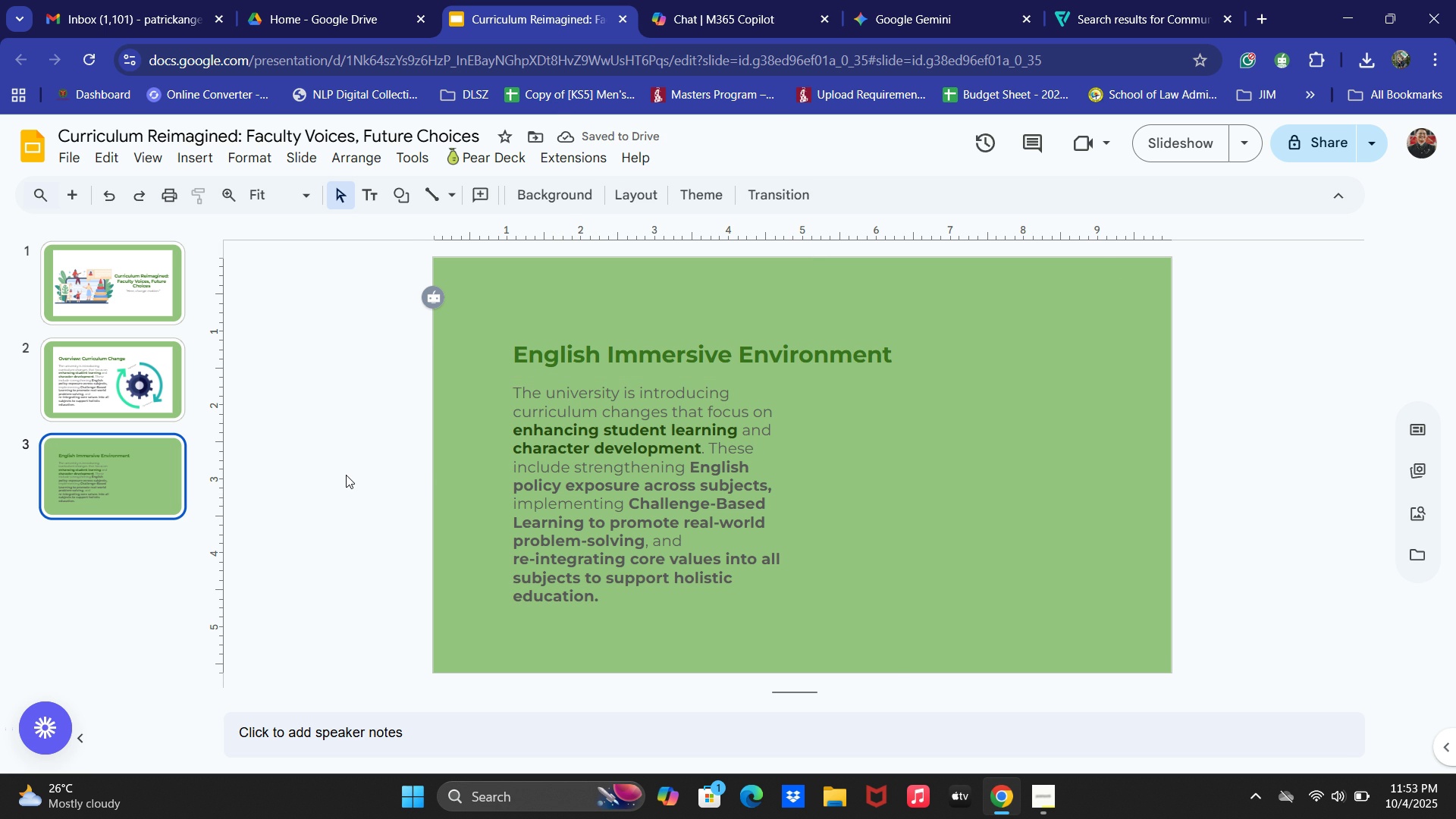 
left_click([345, 472])
 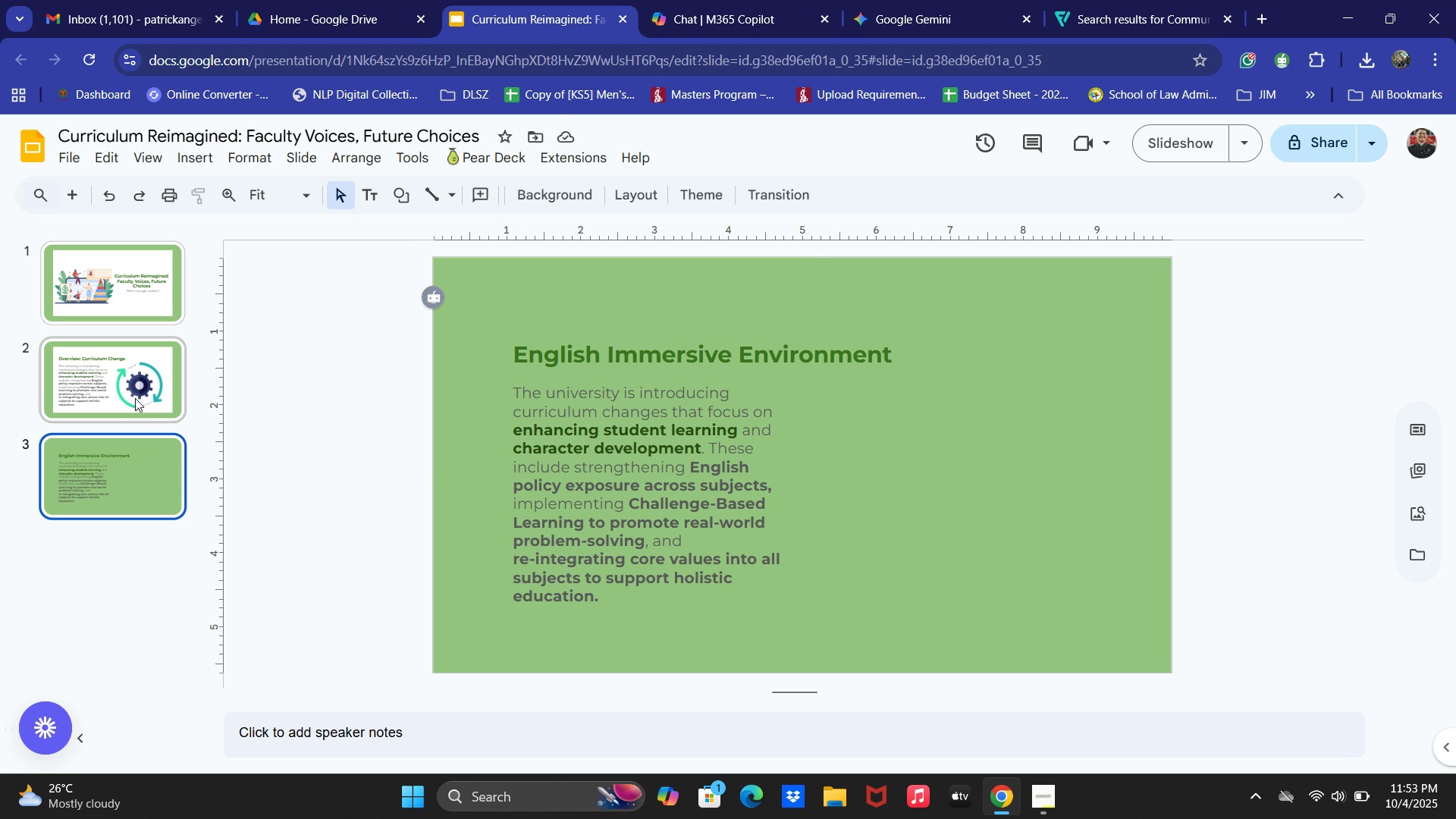 
left_click([110, 364])
 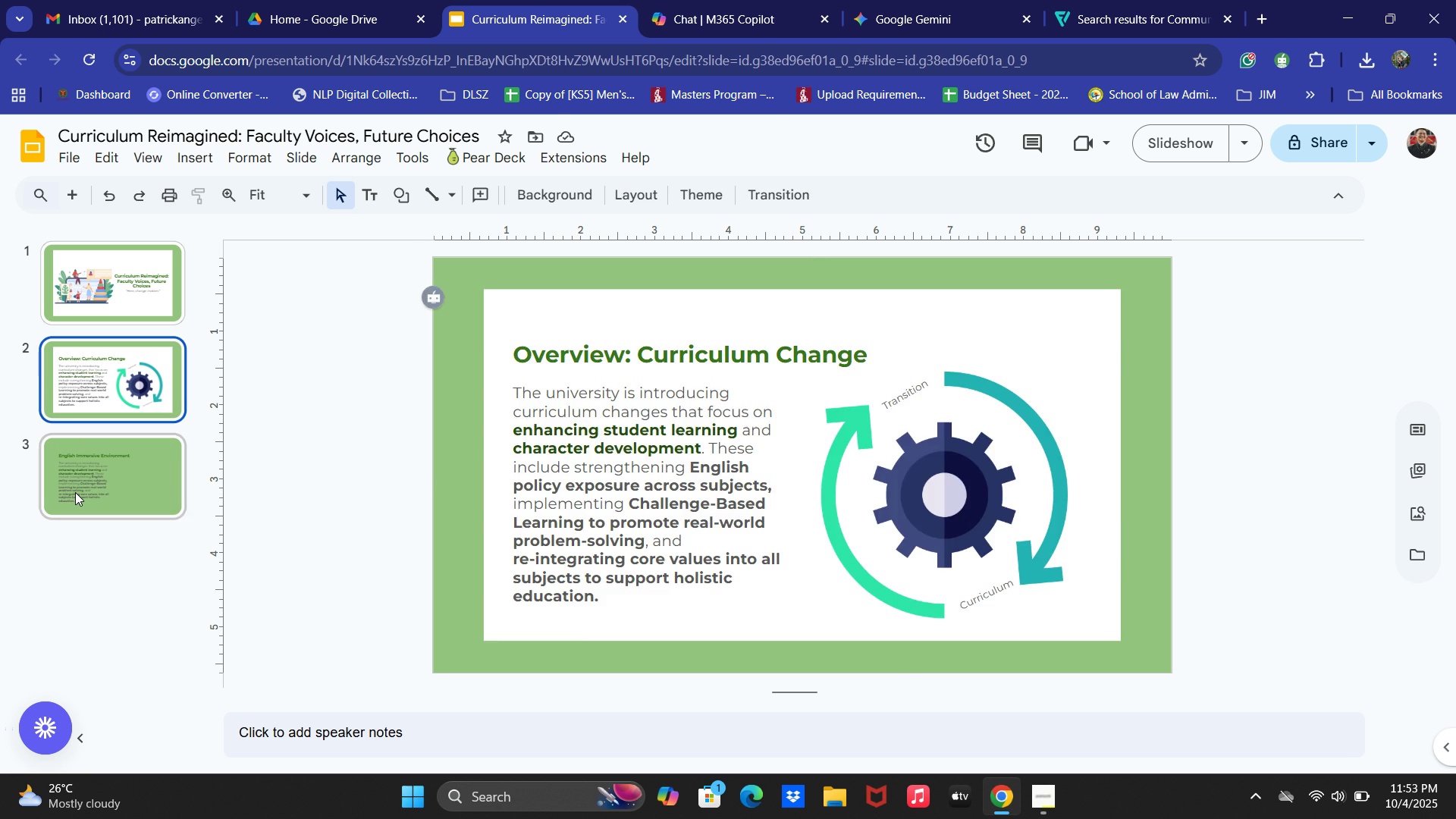 
left_click([75, 492])